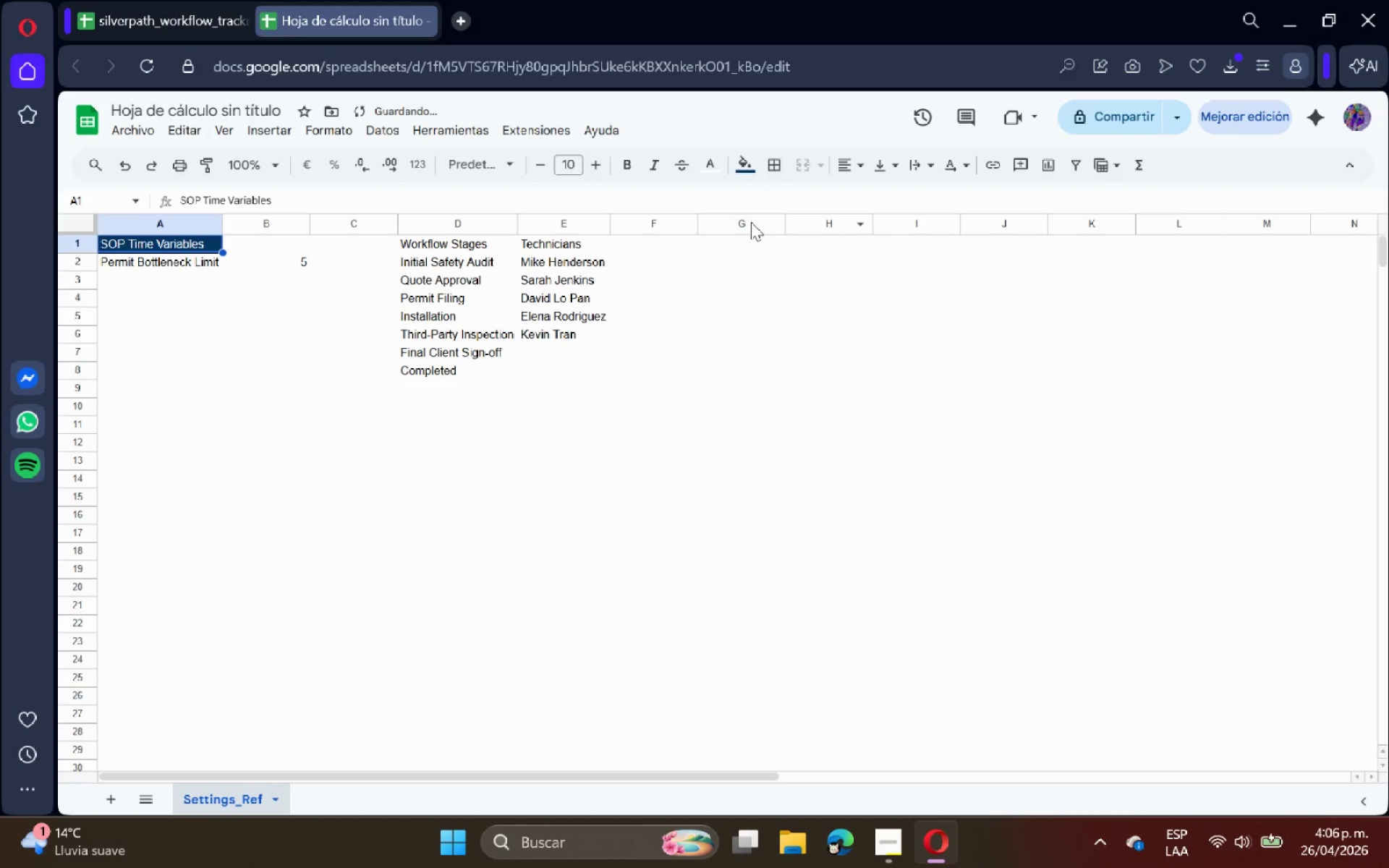 
left_click([620, 167])
 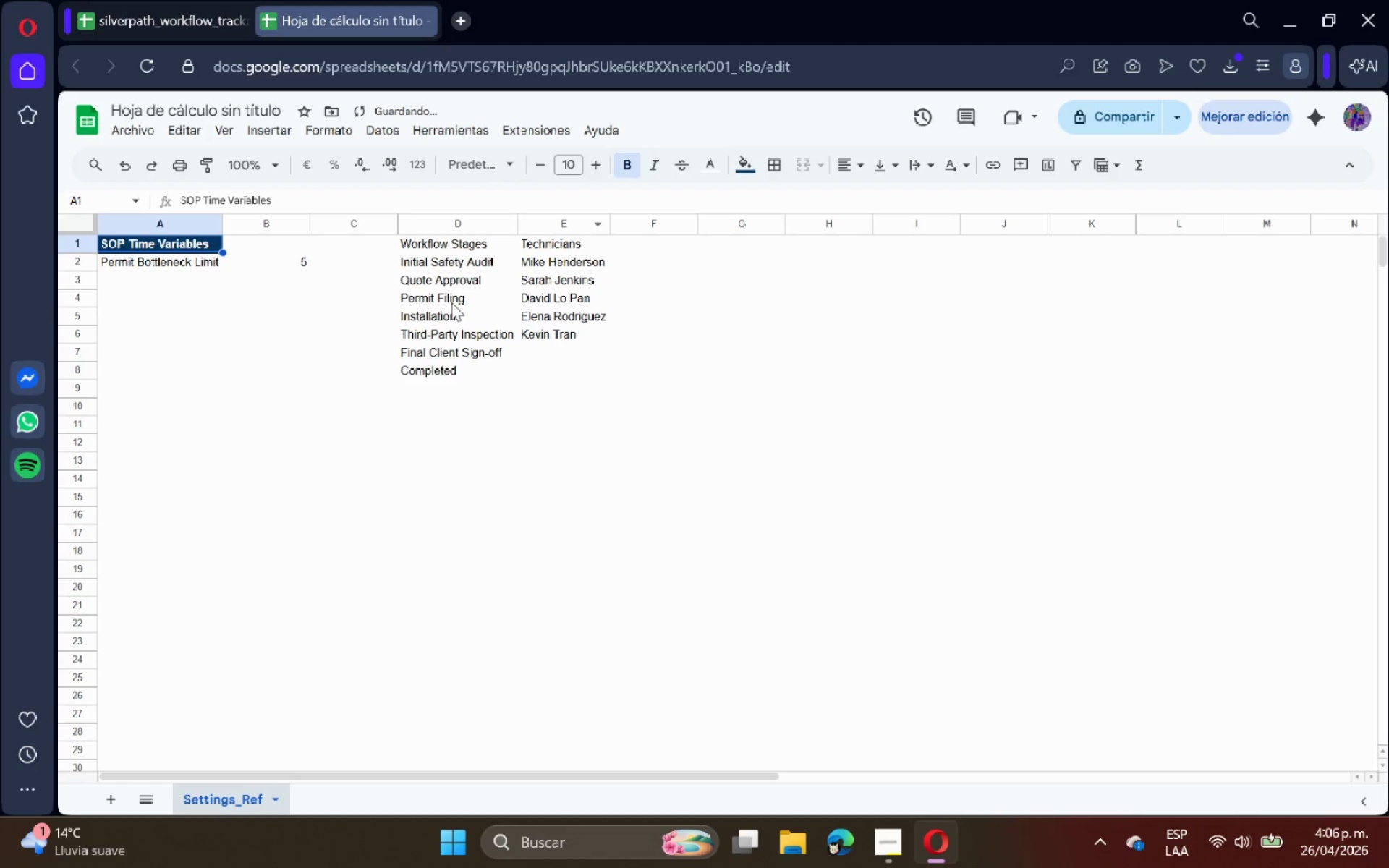 
left_click([449, 302])
 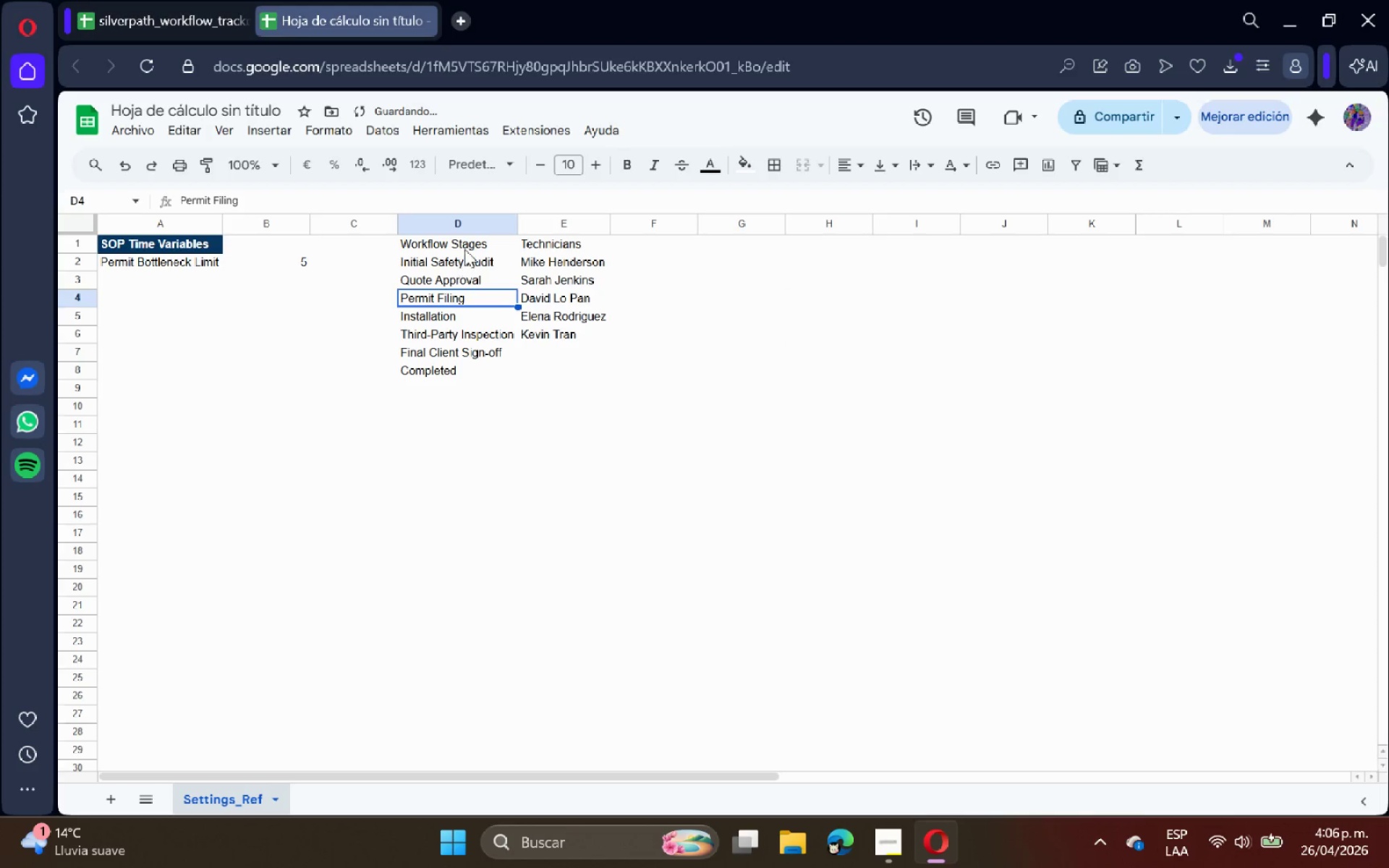 
left_click_drag(start_coordinate=[464, 247], to_coordinate=[548, 243])
 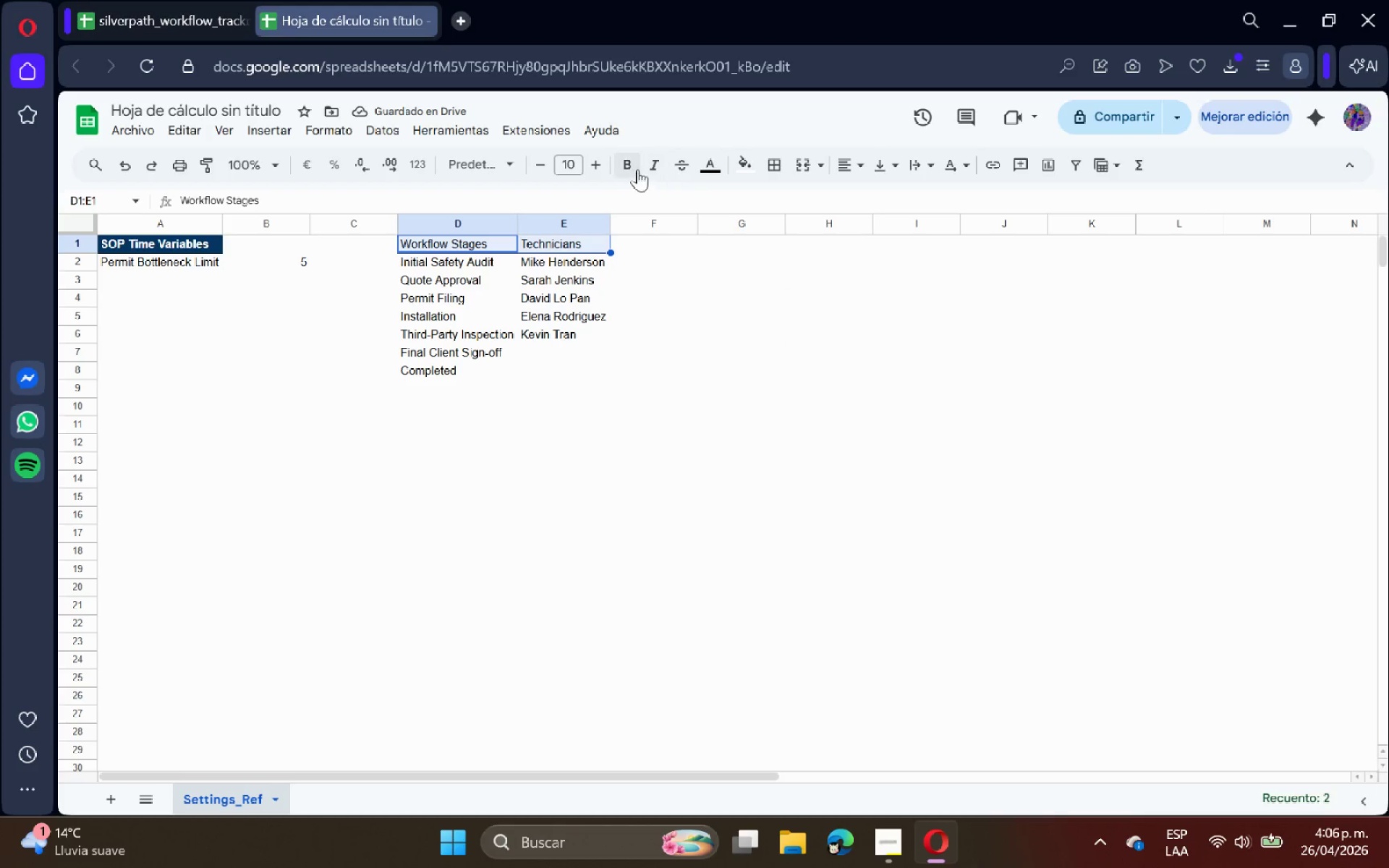 
left_click([635, 169])
 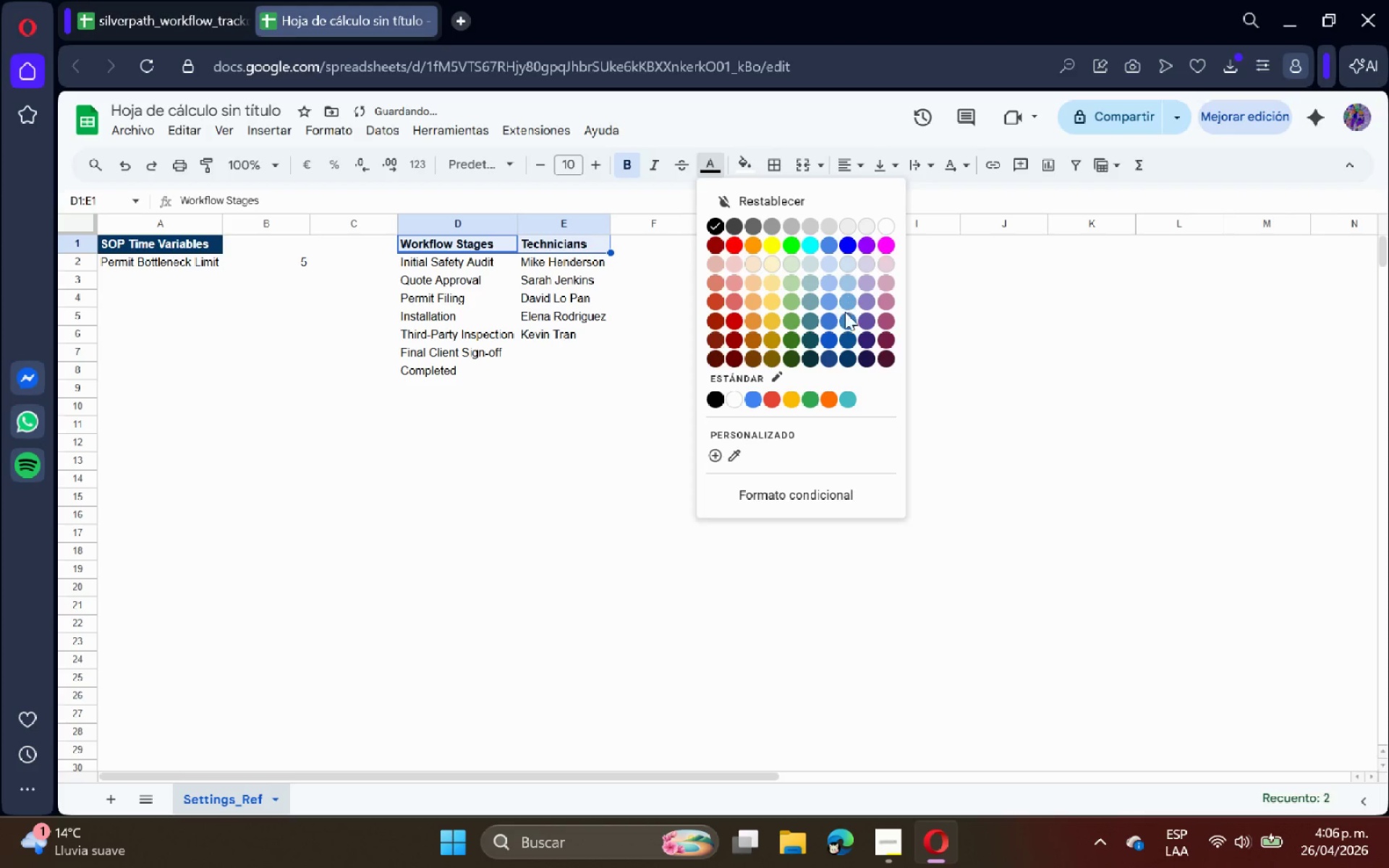 
left_click([846, 356])
 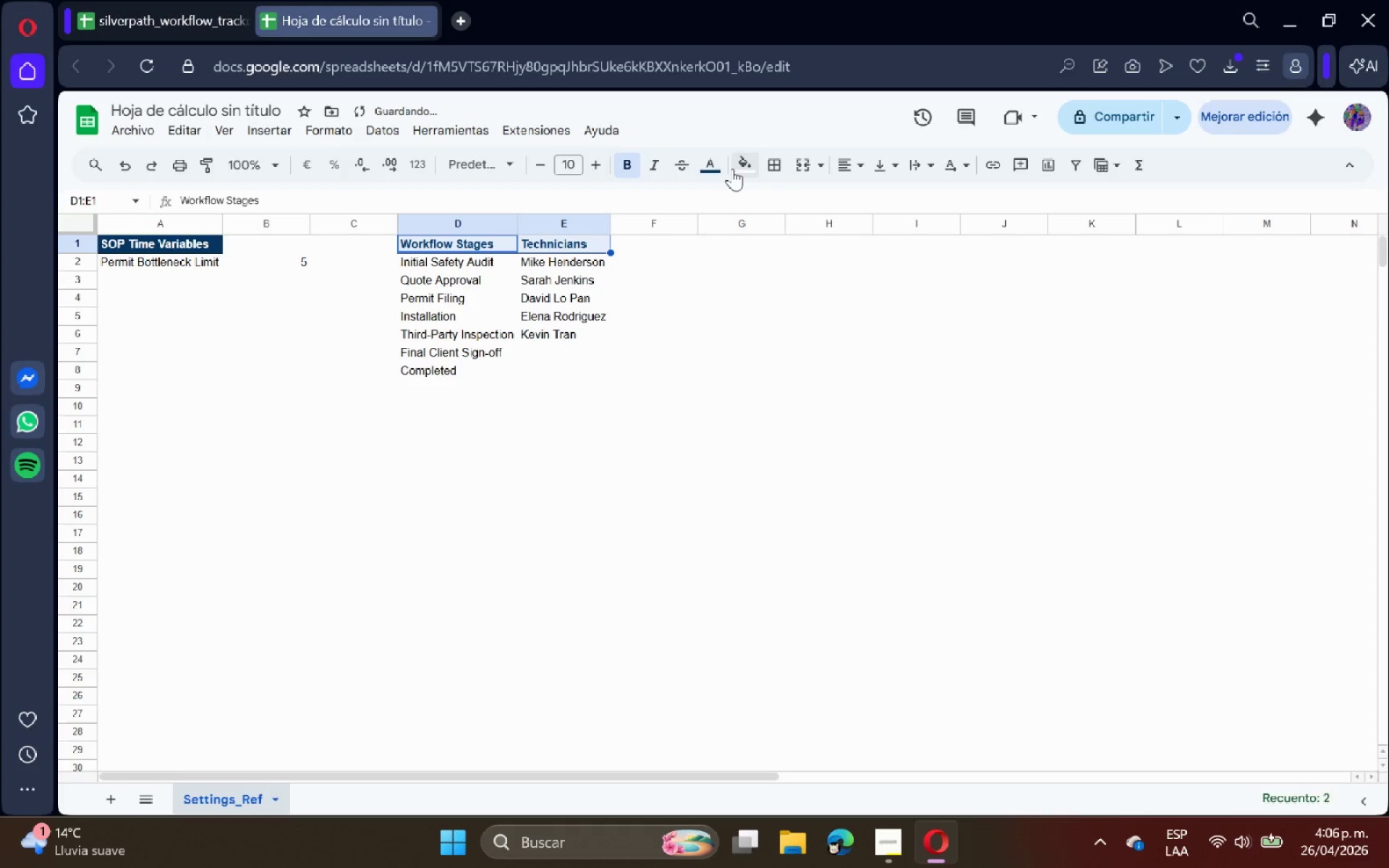 
left_click([705, 163])
 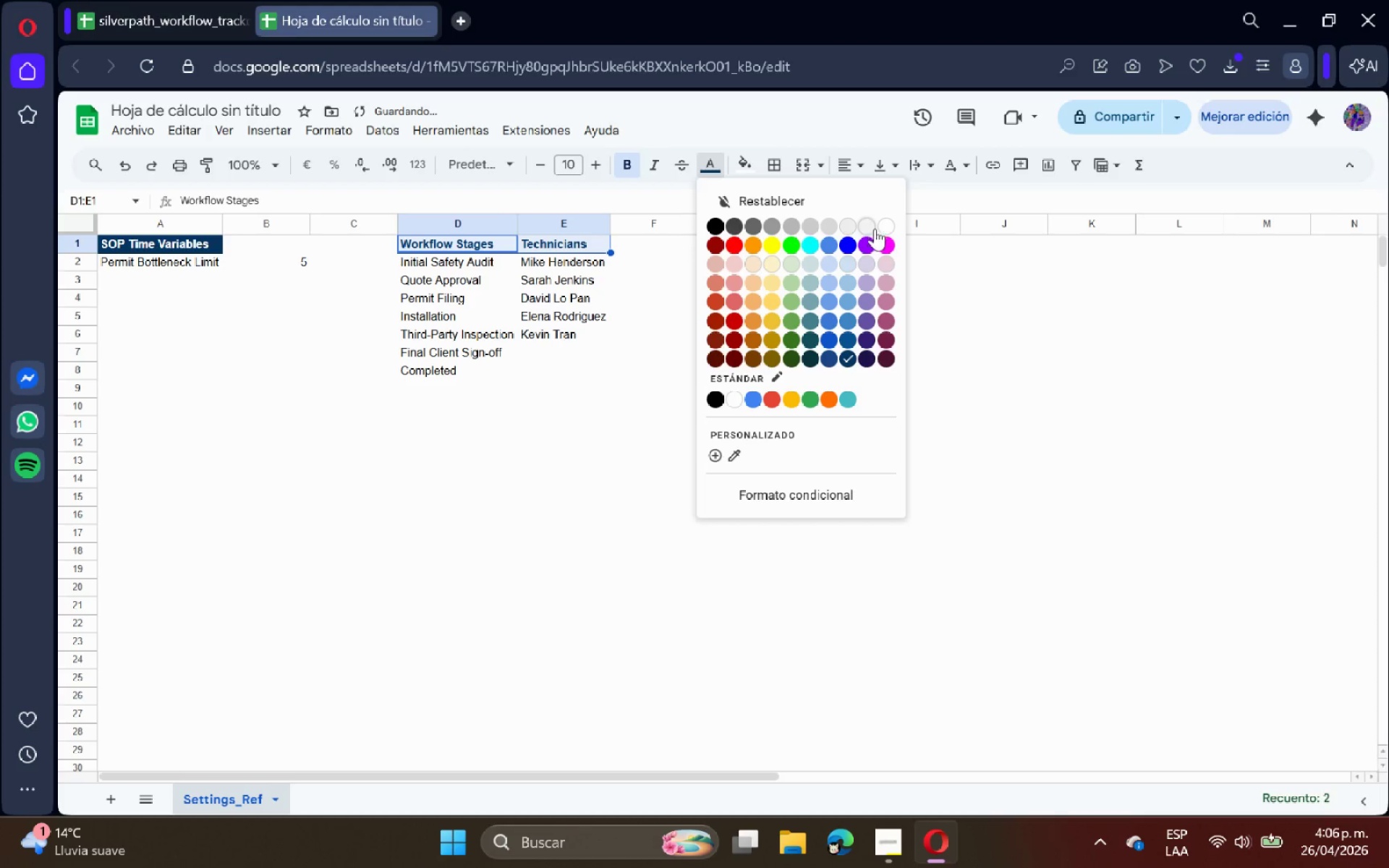 
left_click([882, 229])
 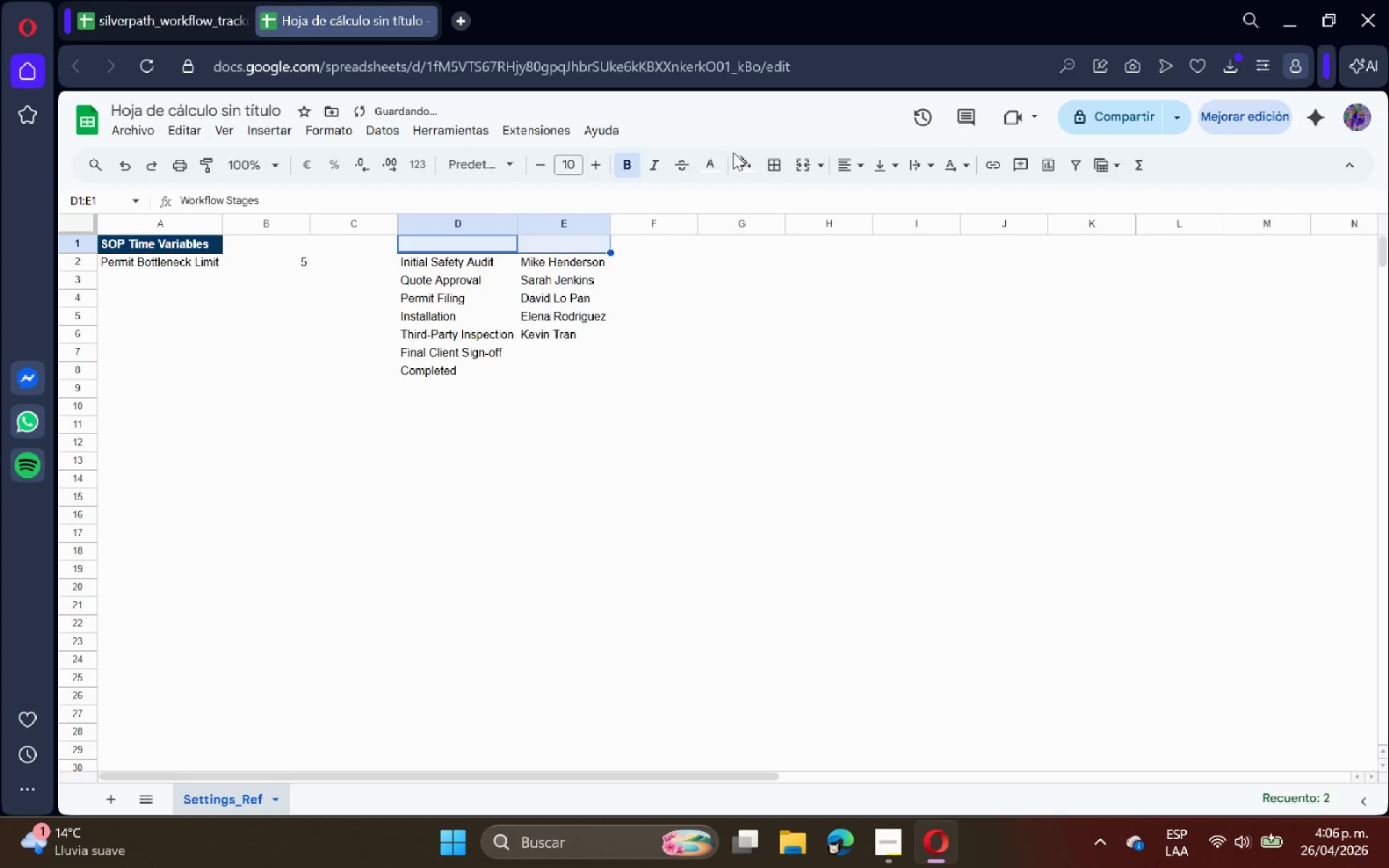 
left_click([739, 161])
 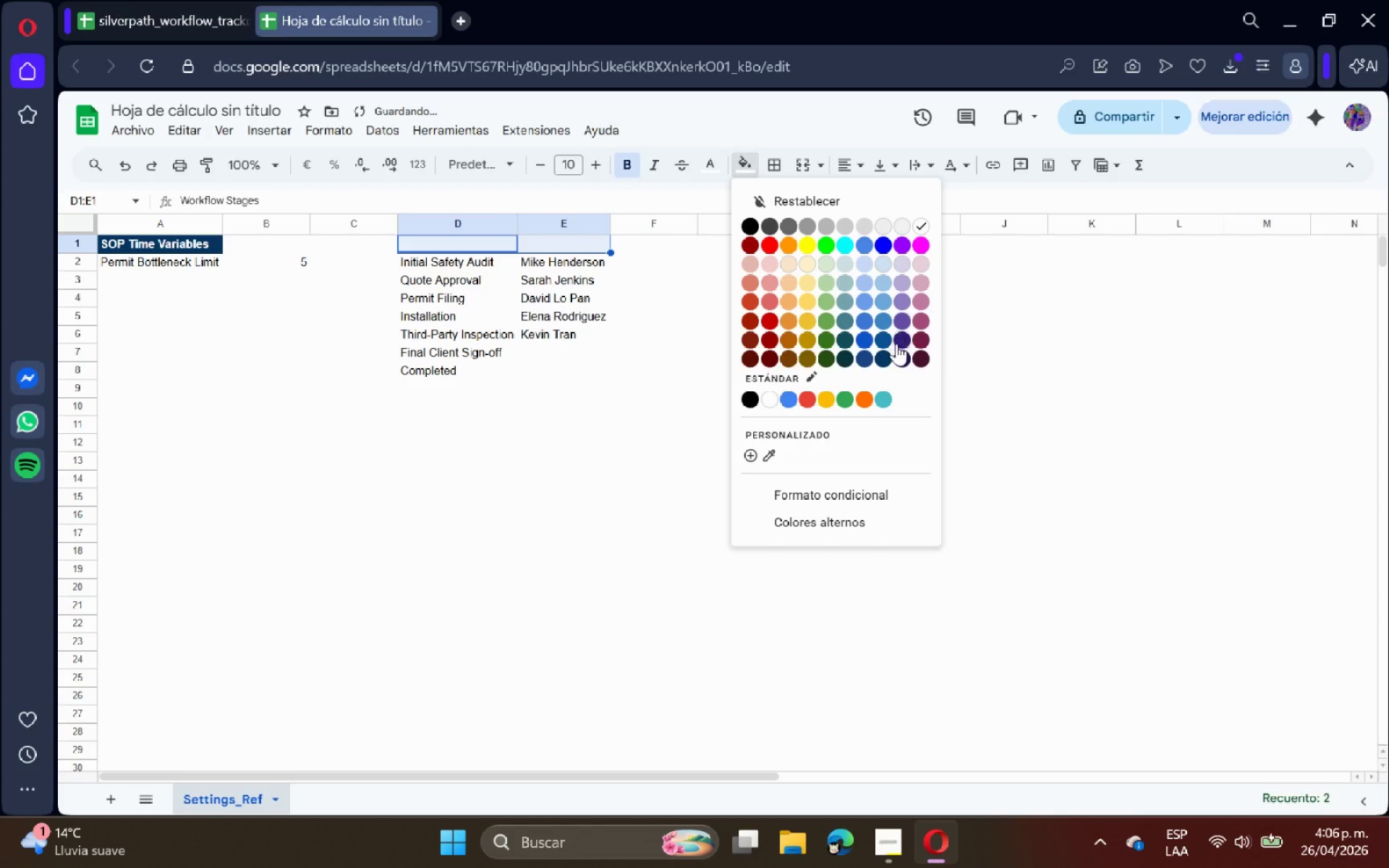 
left_click([885, 349])
 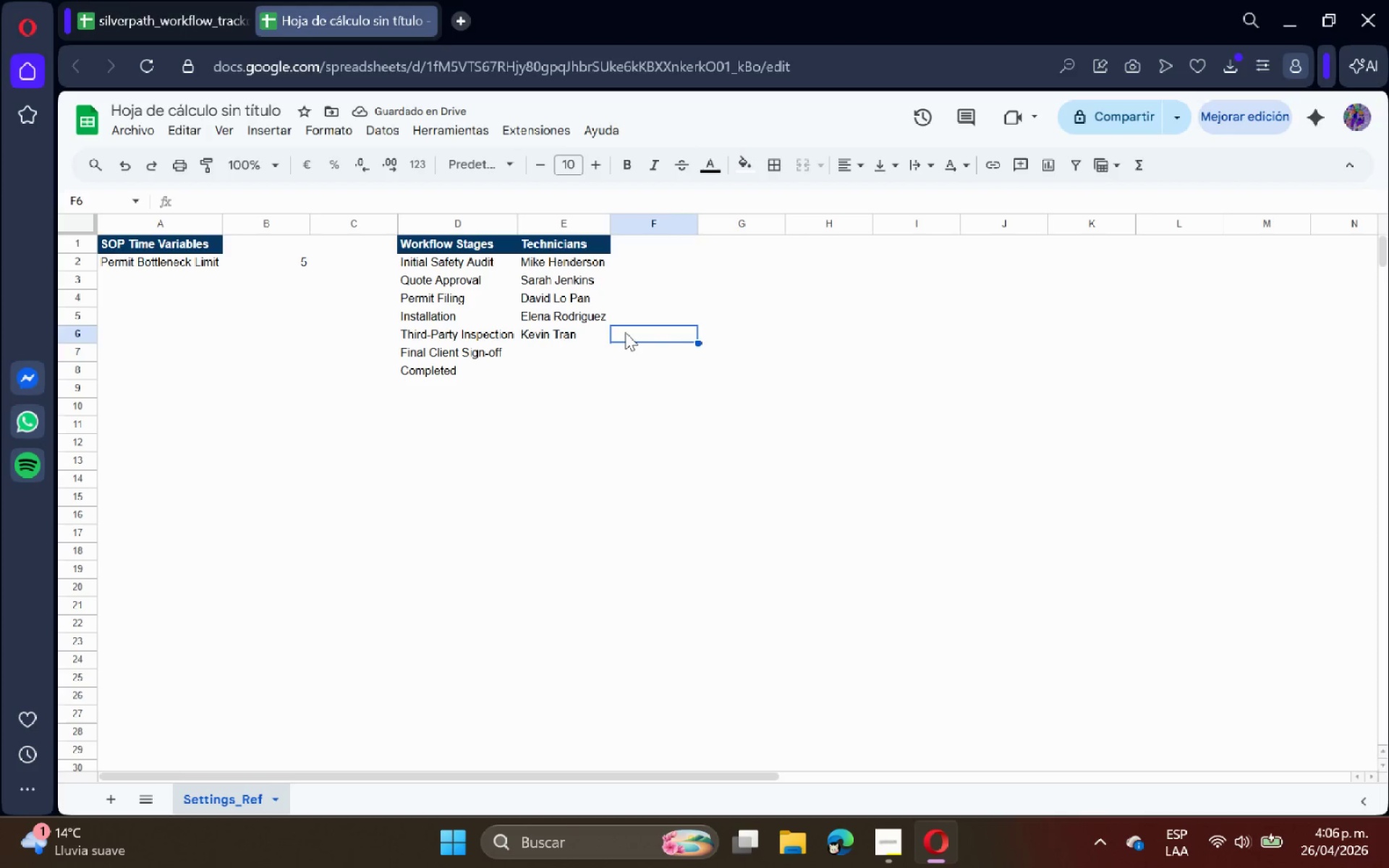 
wait(8.12)
 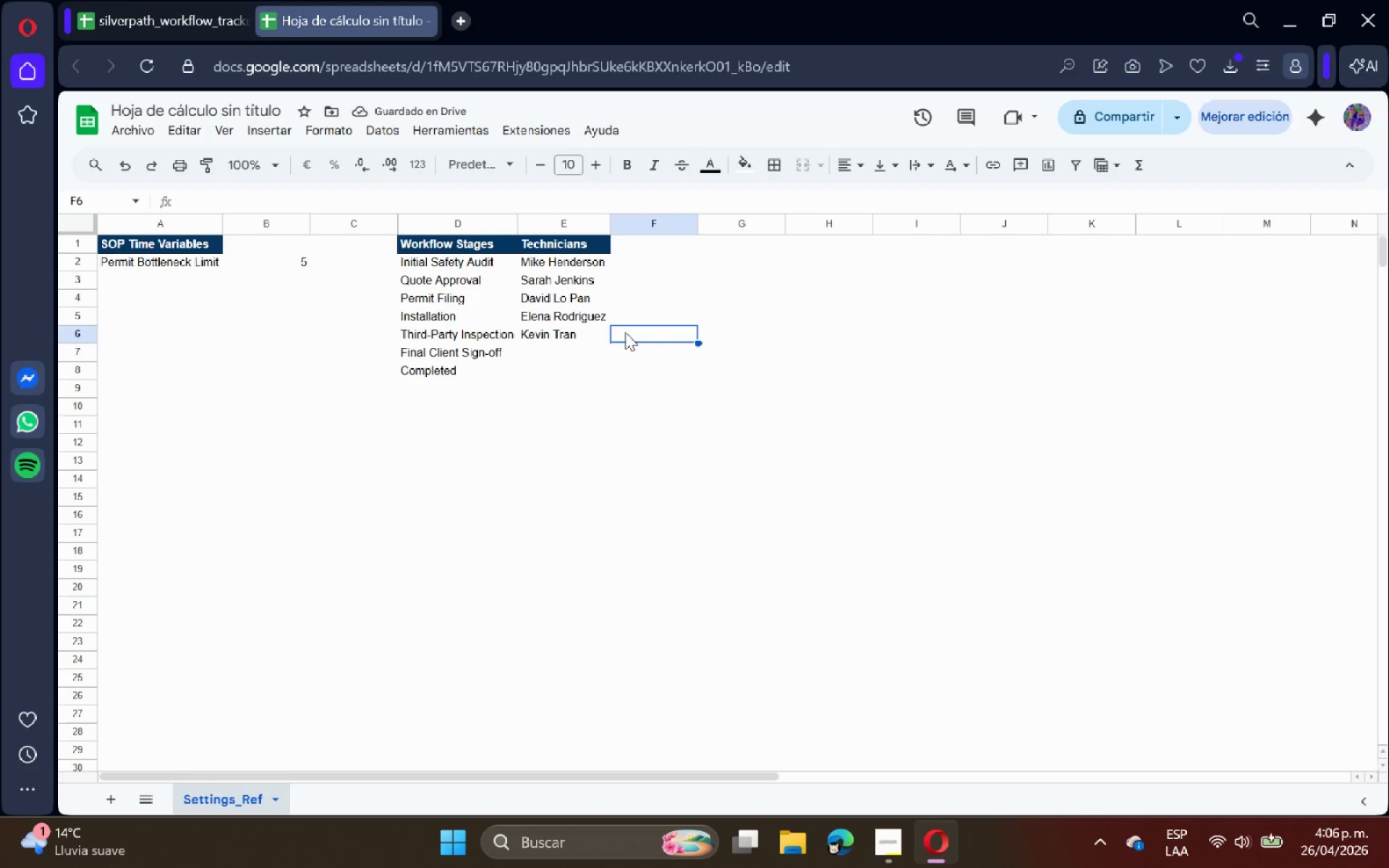 
right_click([194, 790])
 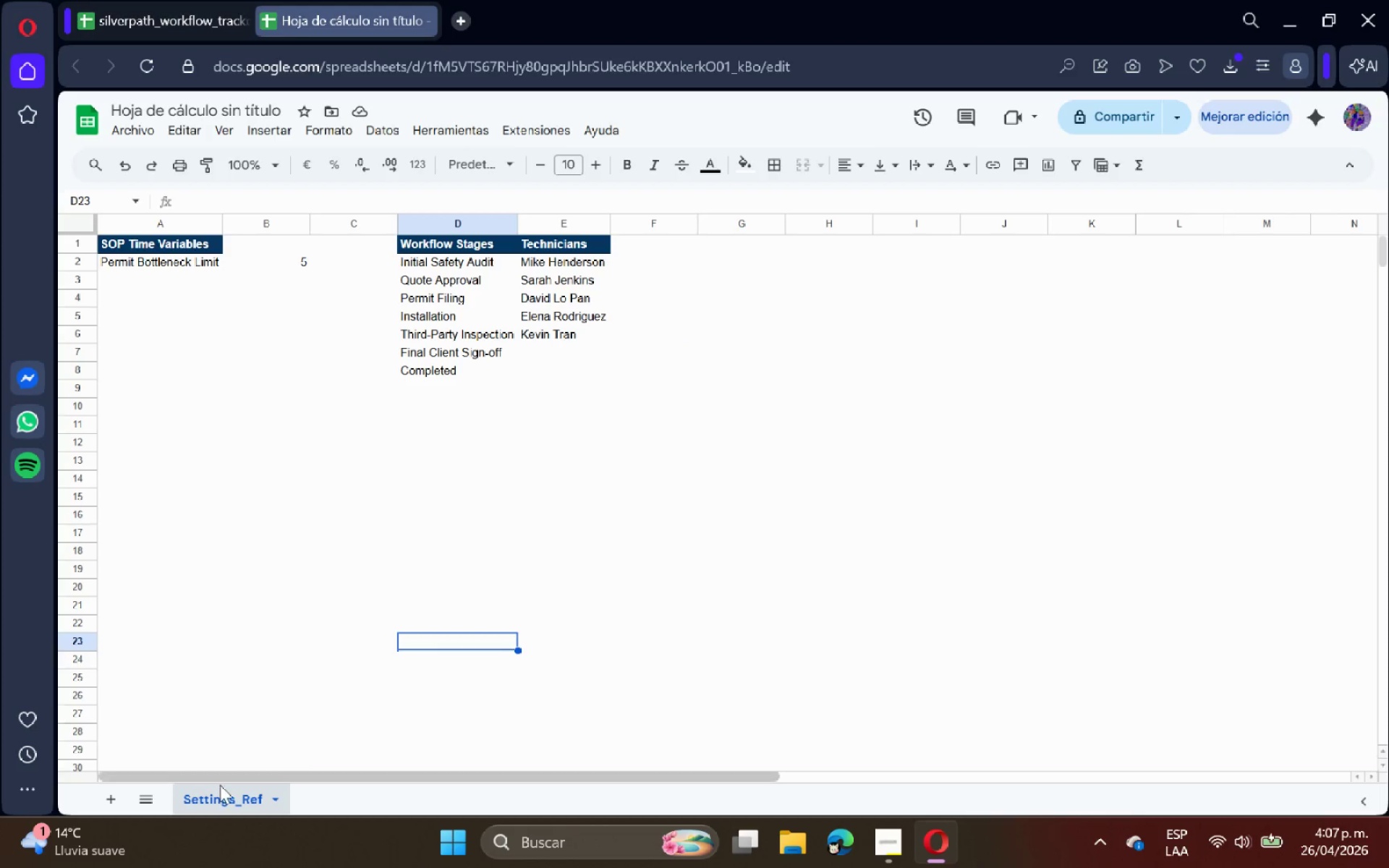 
left_click([119, 799])
 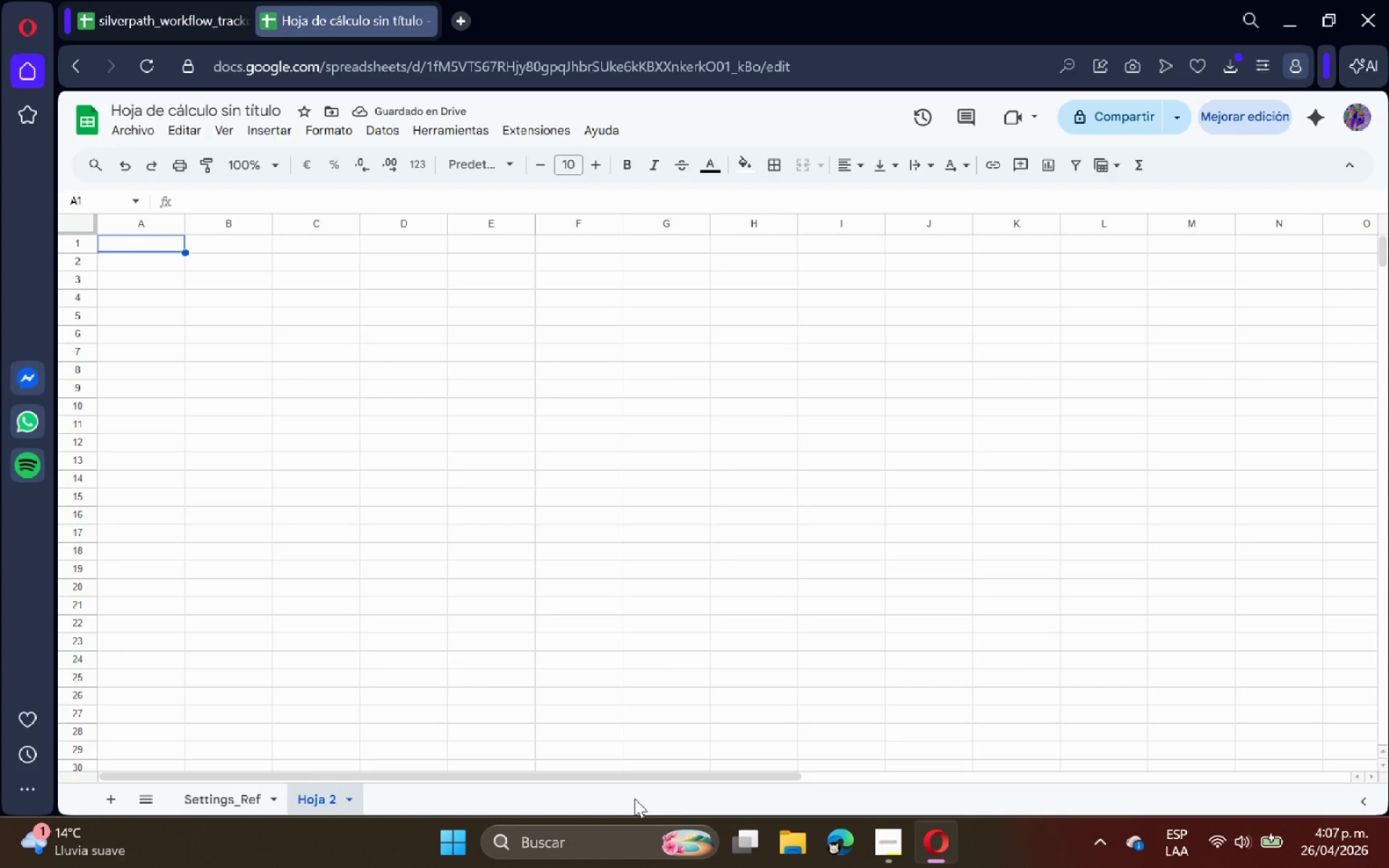 
wait(5.19)
 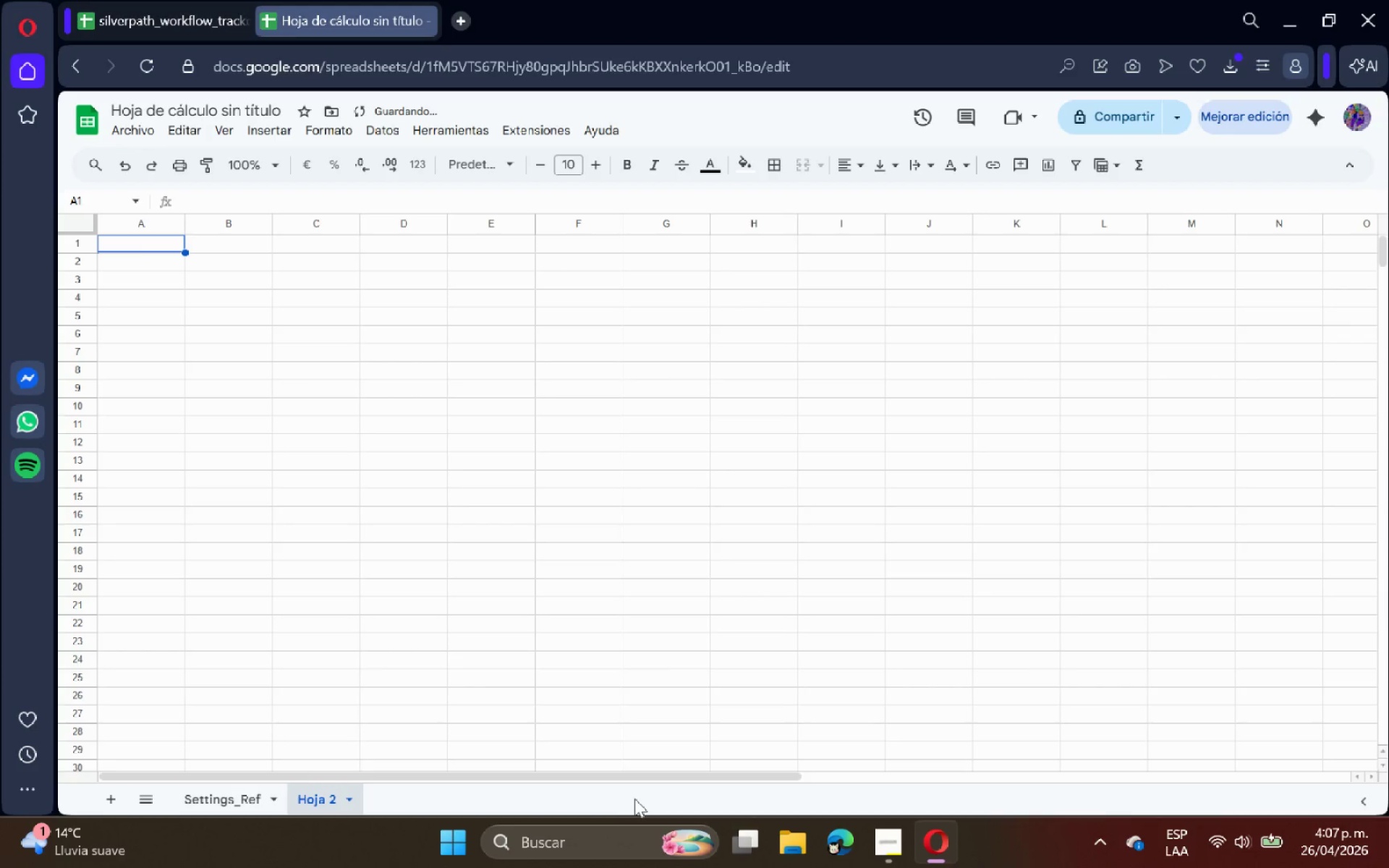 
left_click([889, 839])